 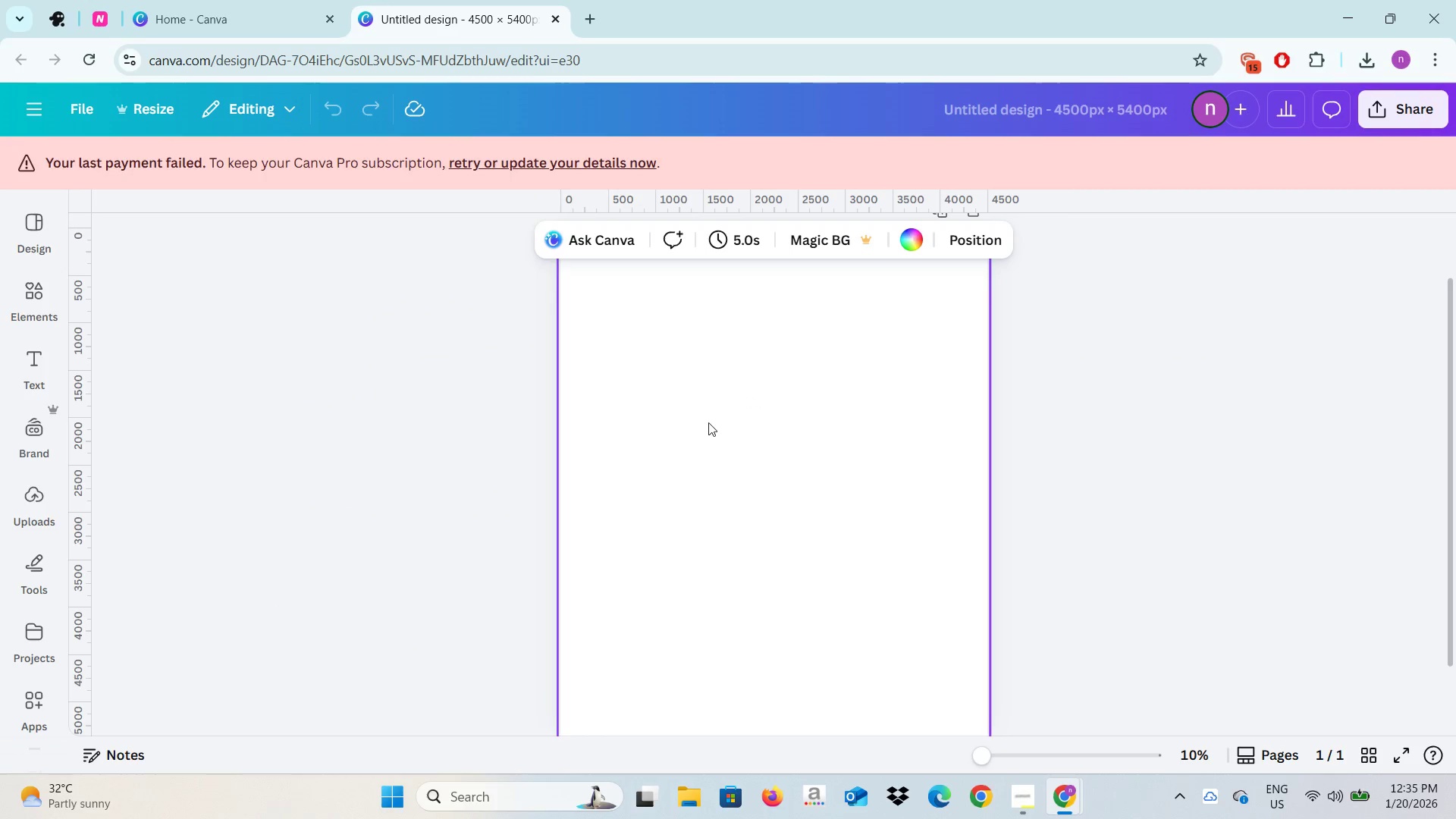 
scroll: coordinate [428, 440], scroll_direction: down, amount: 2.0
 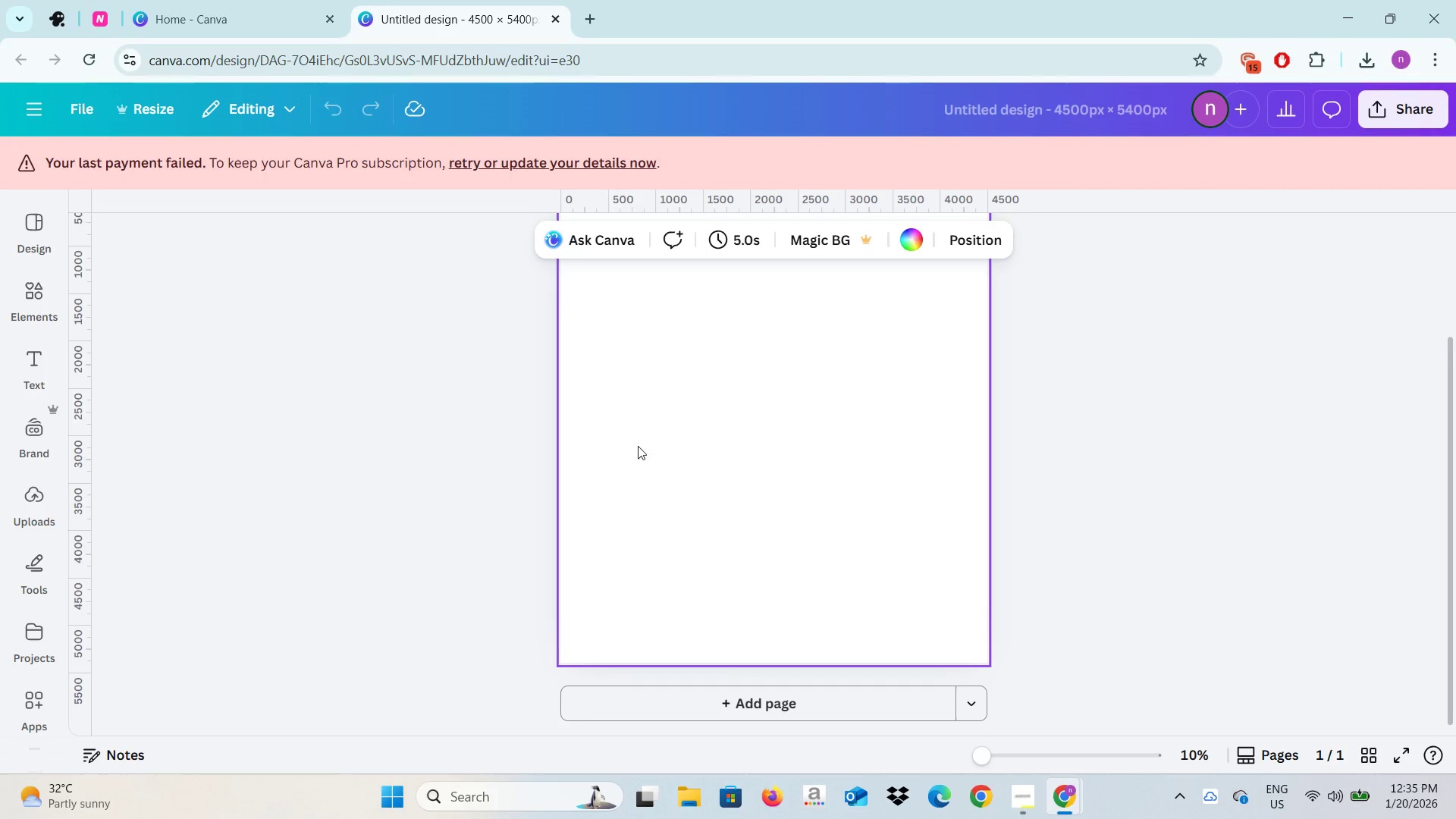 
scroll: coordinate [636, 446], scroll_direction: up, amount: 2.0
 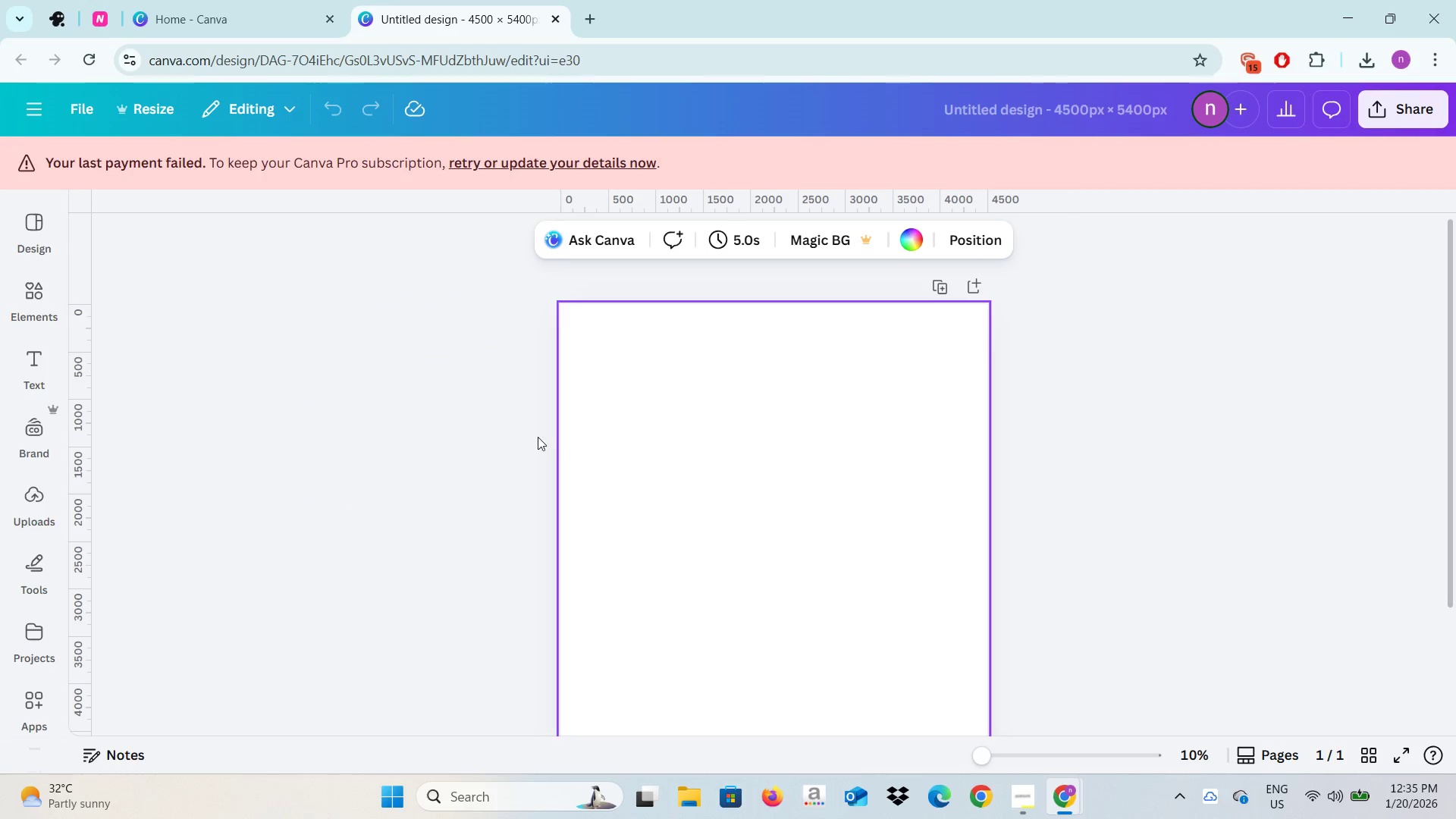 
scroll: coordinate [456, 438], scroll_direction: down, amount: 1.0
 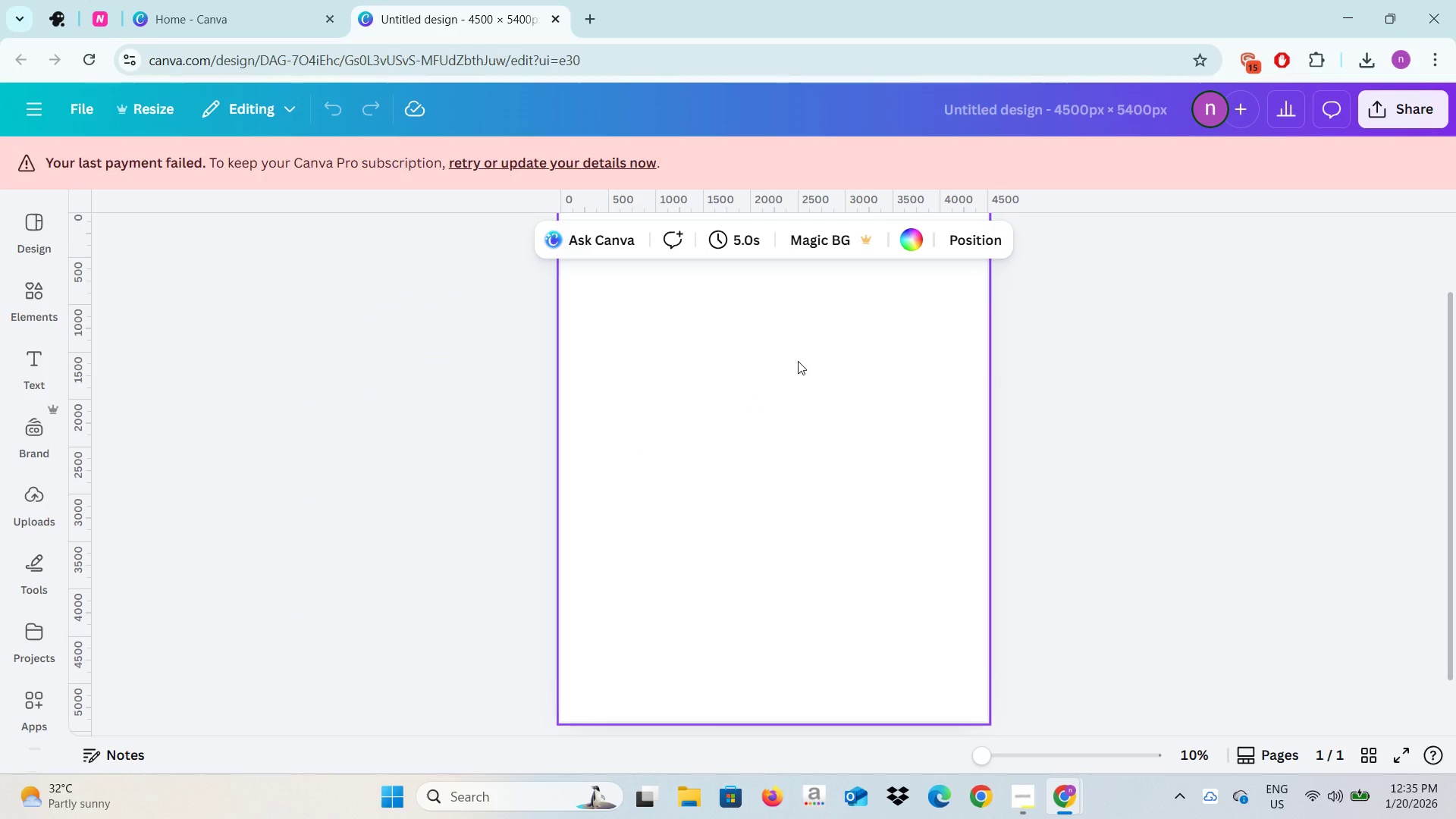 
left_click([798, 361])
 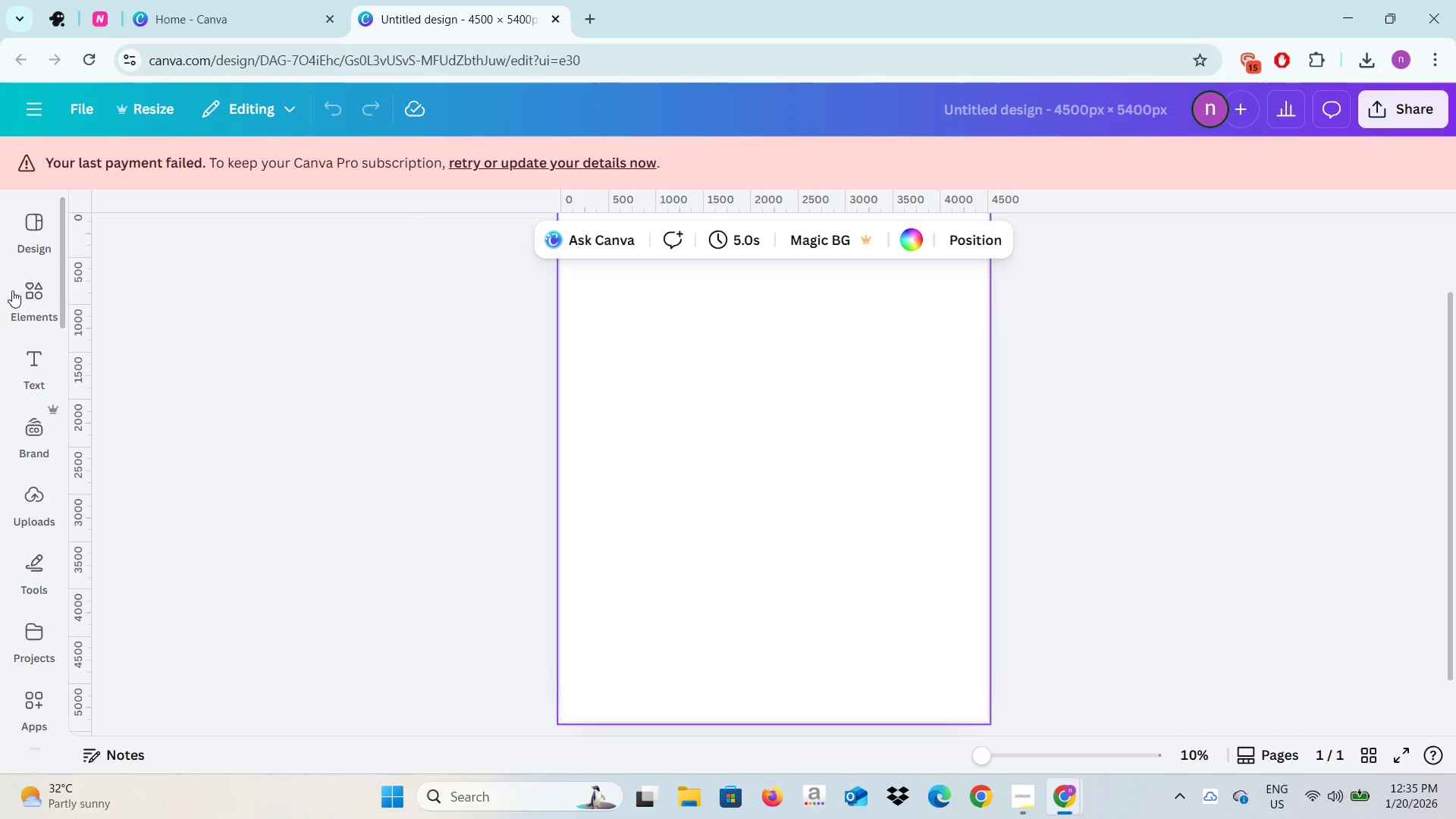 
left_click([17, 290])
 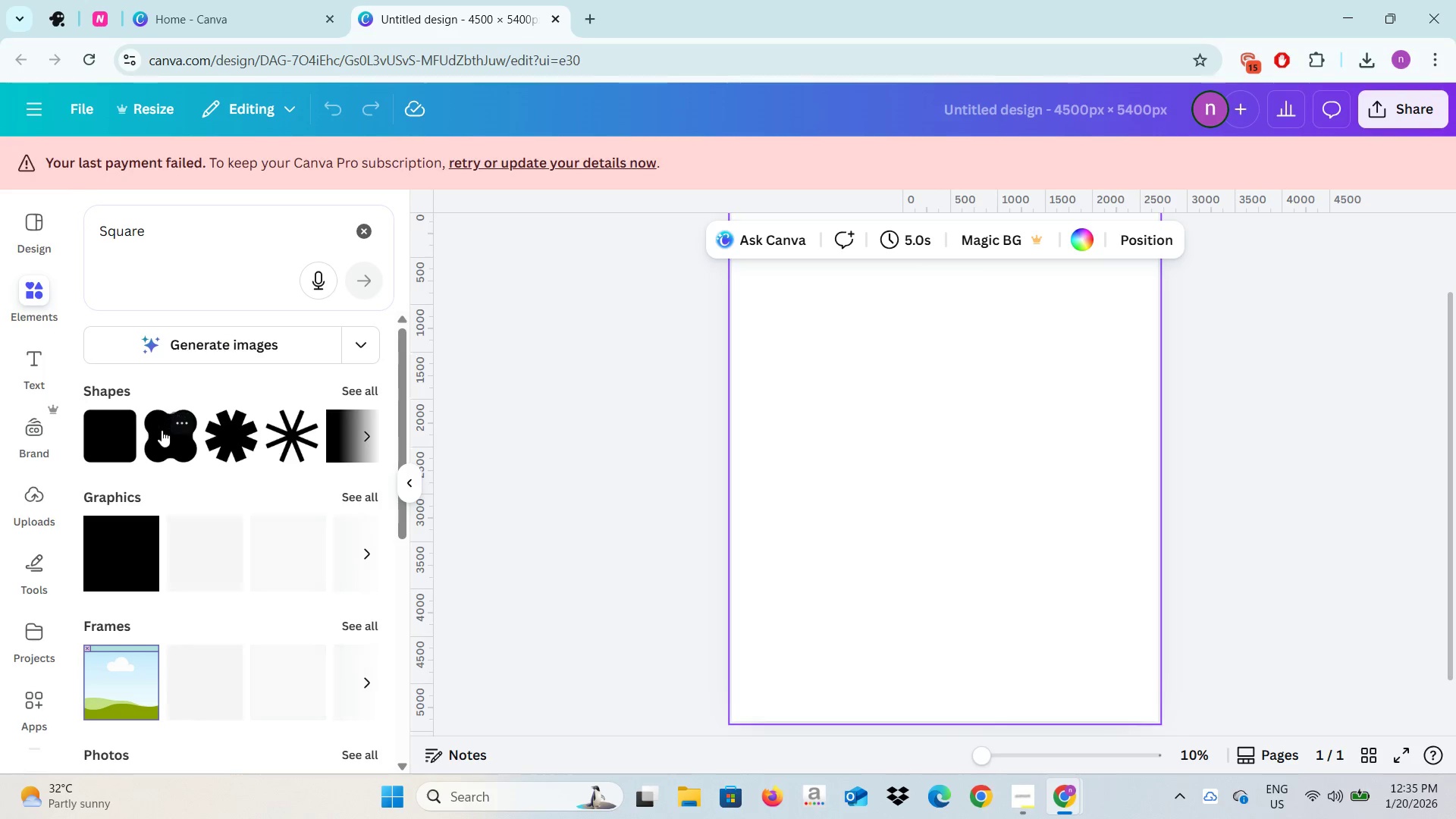 
wait(12.73)
 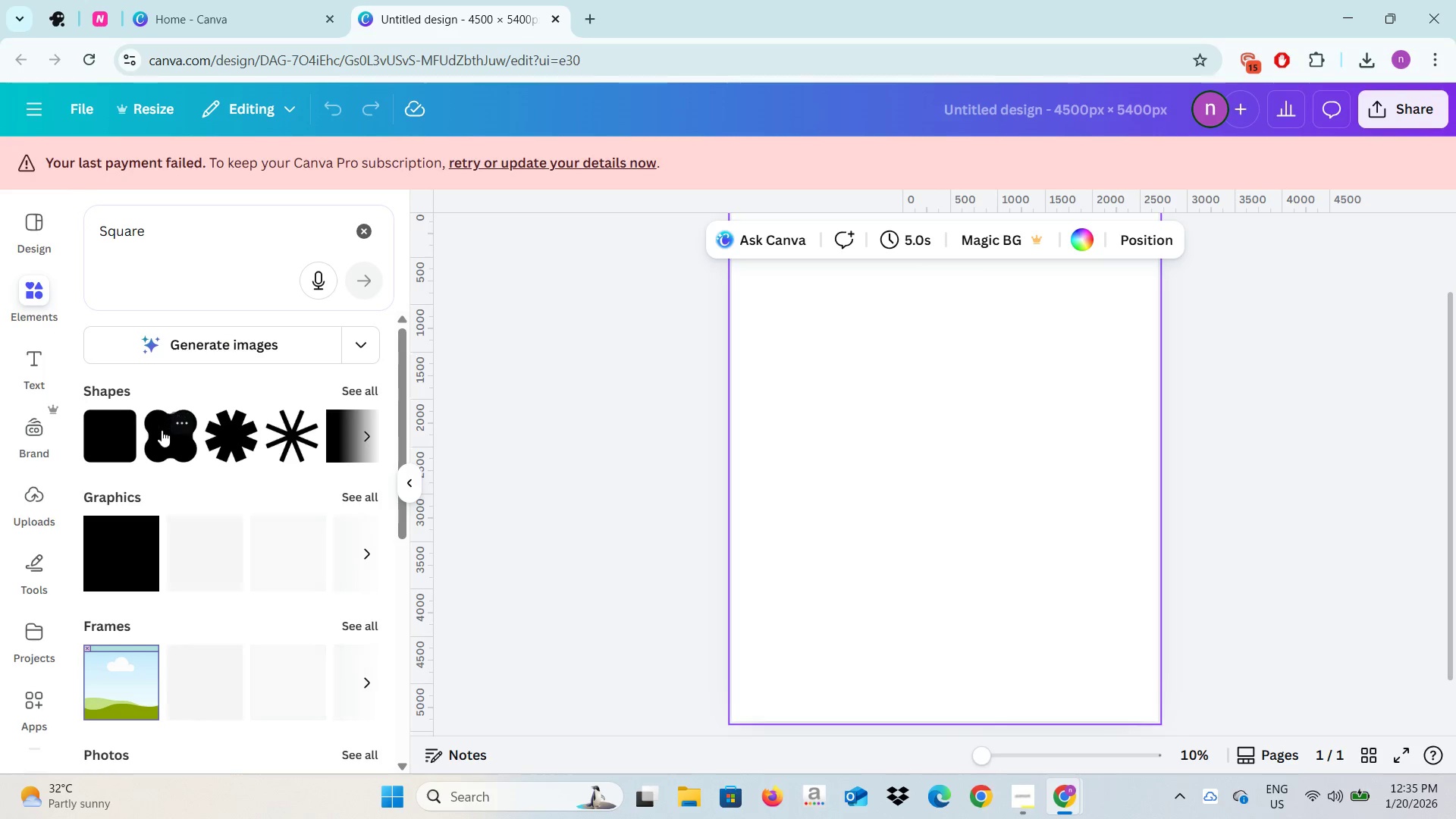 
left_click([365, 234])
 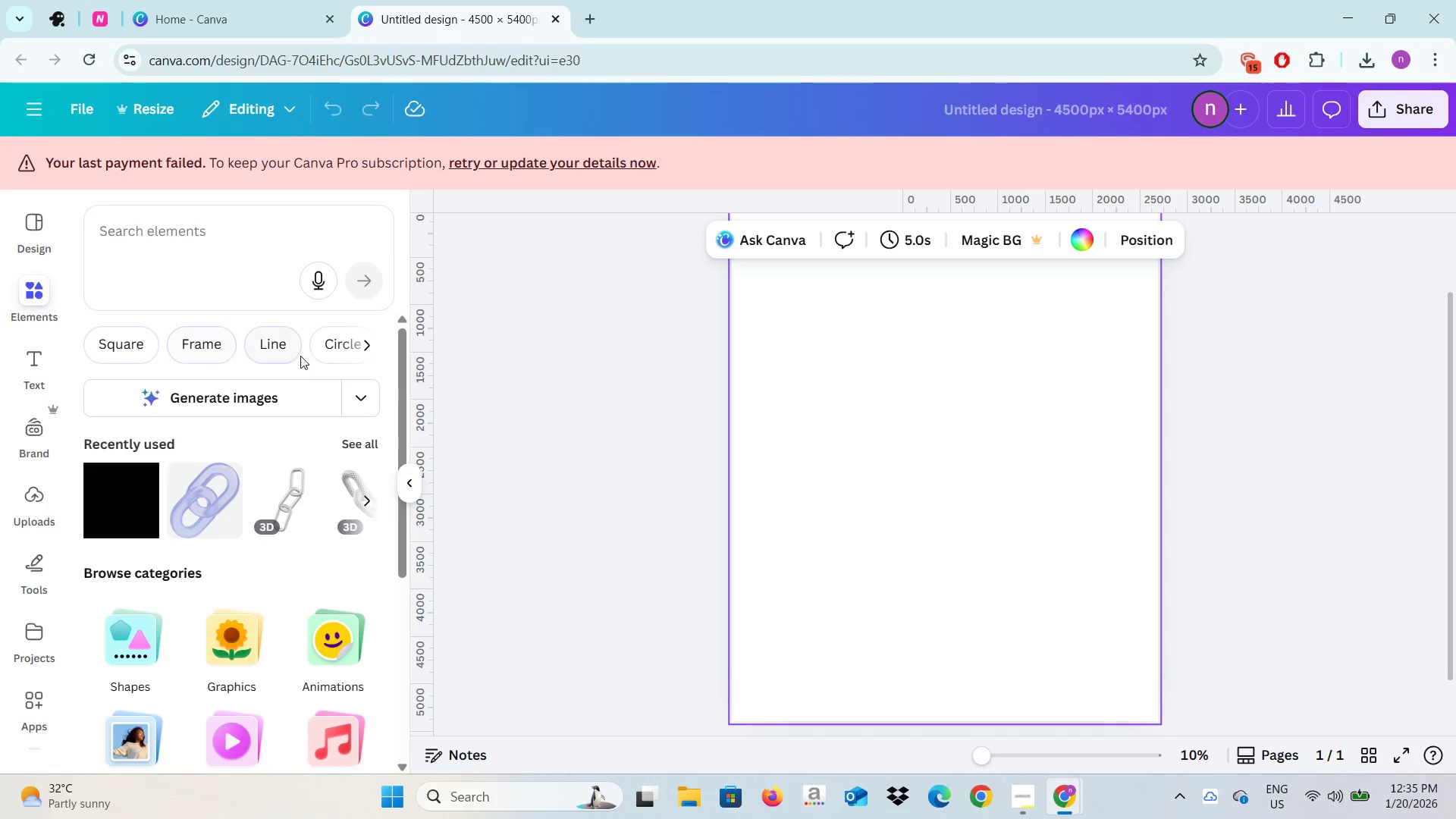 
left_click([321, 350])
 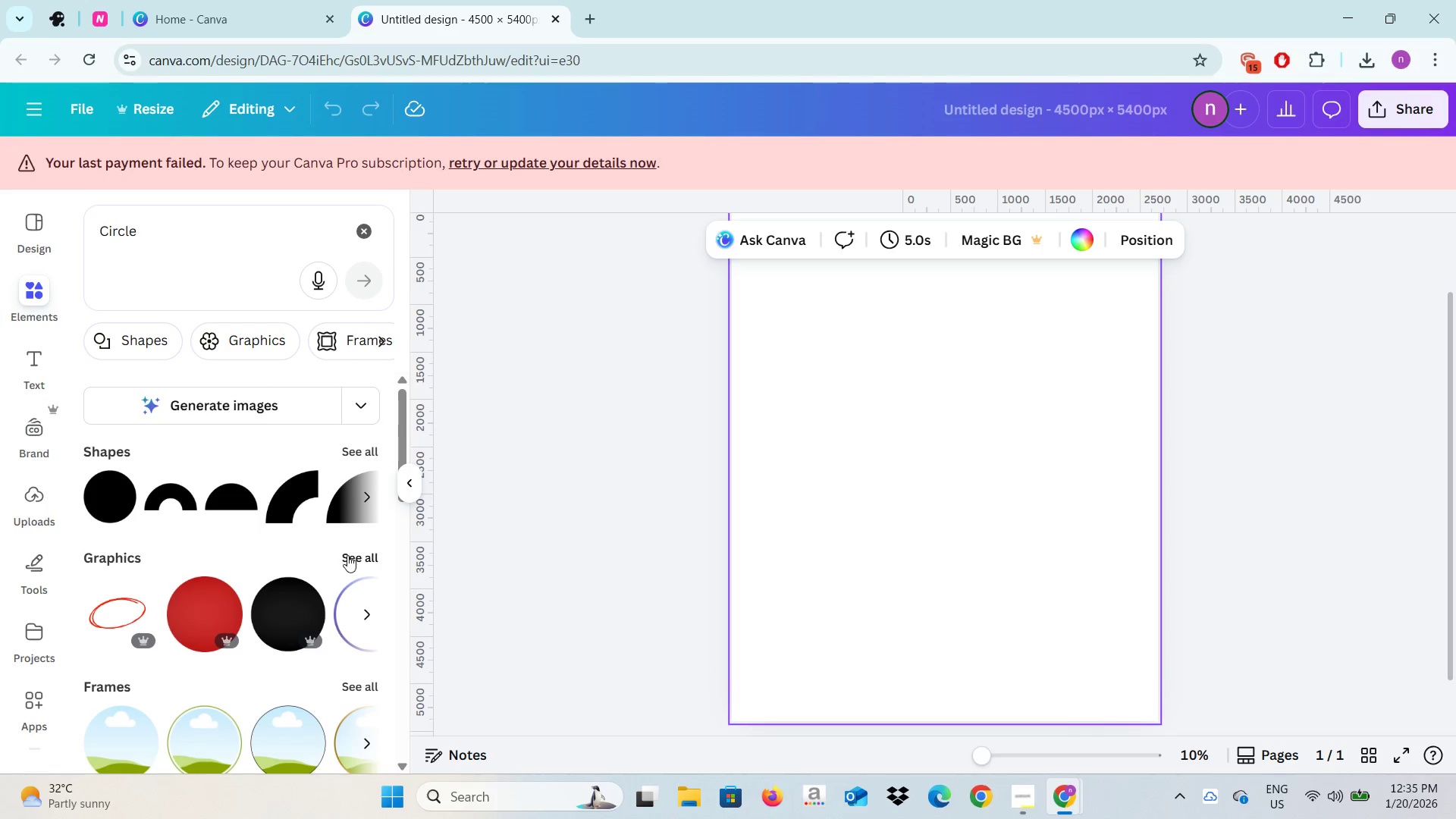 
wait(9.56)
 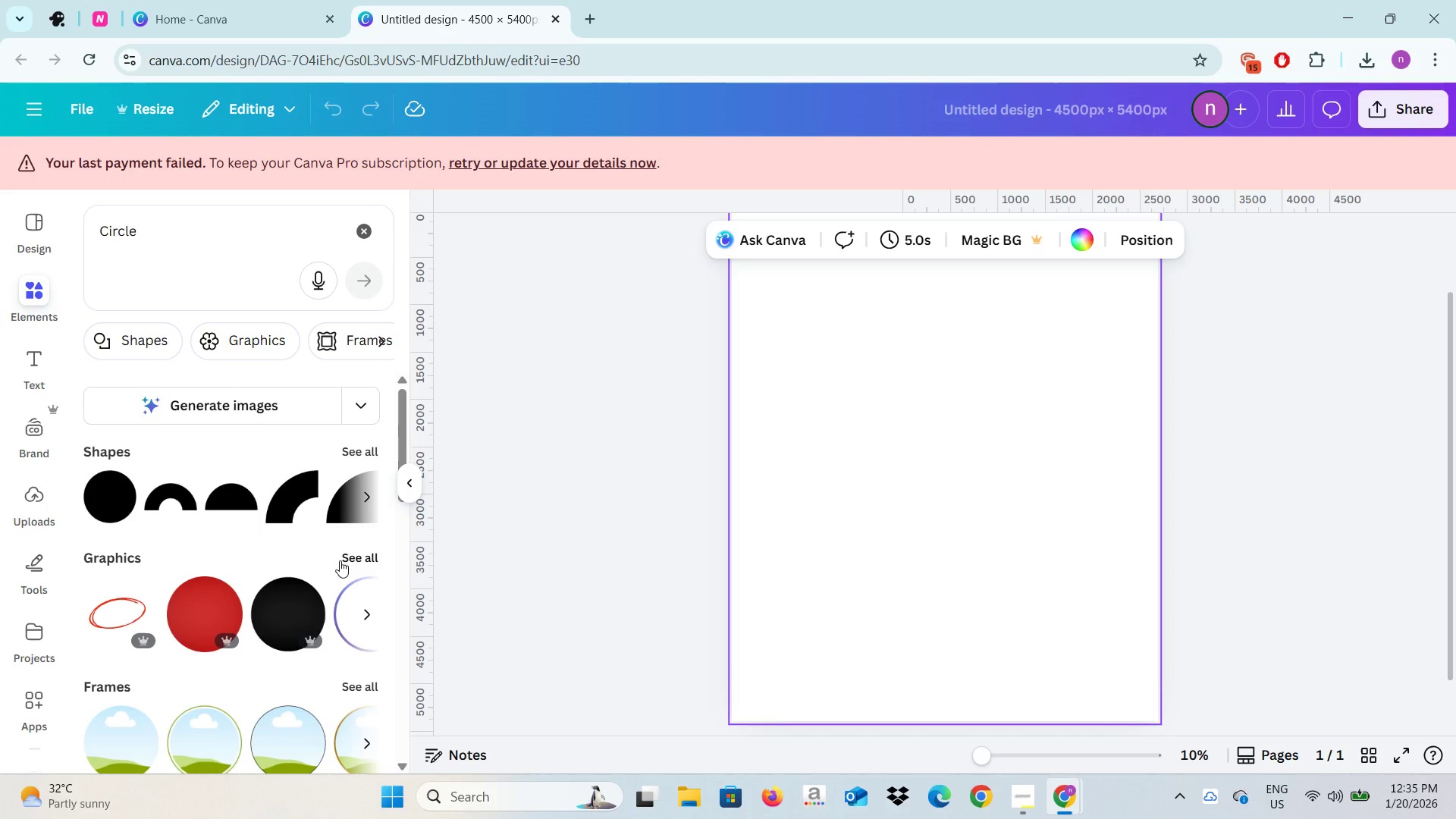 
key(Alt+Tab)
 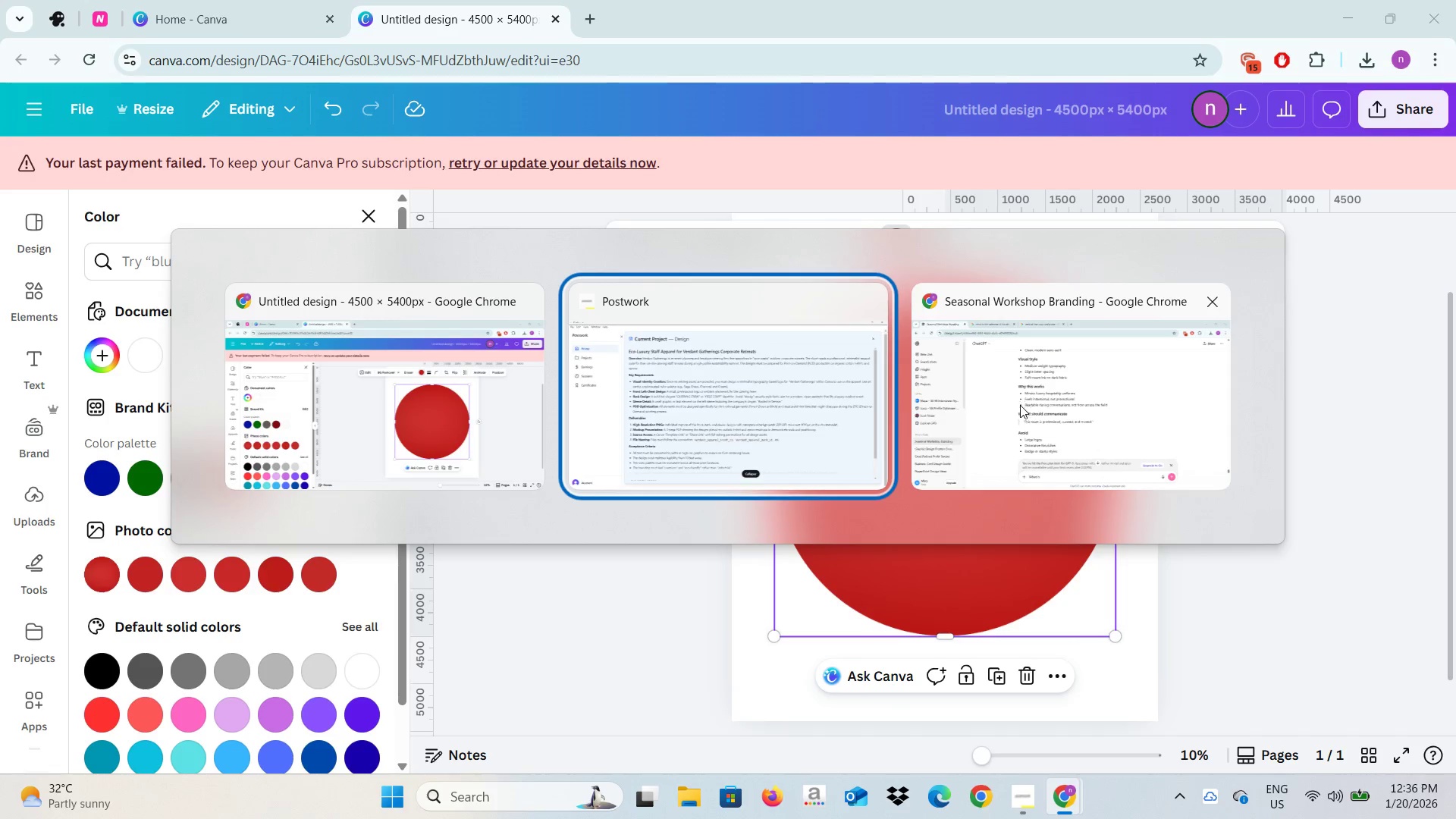 
left_click([838, 447])